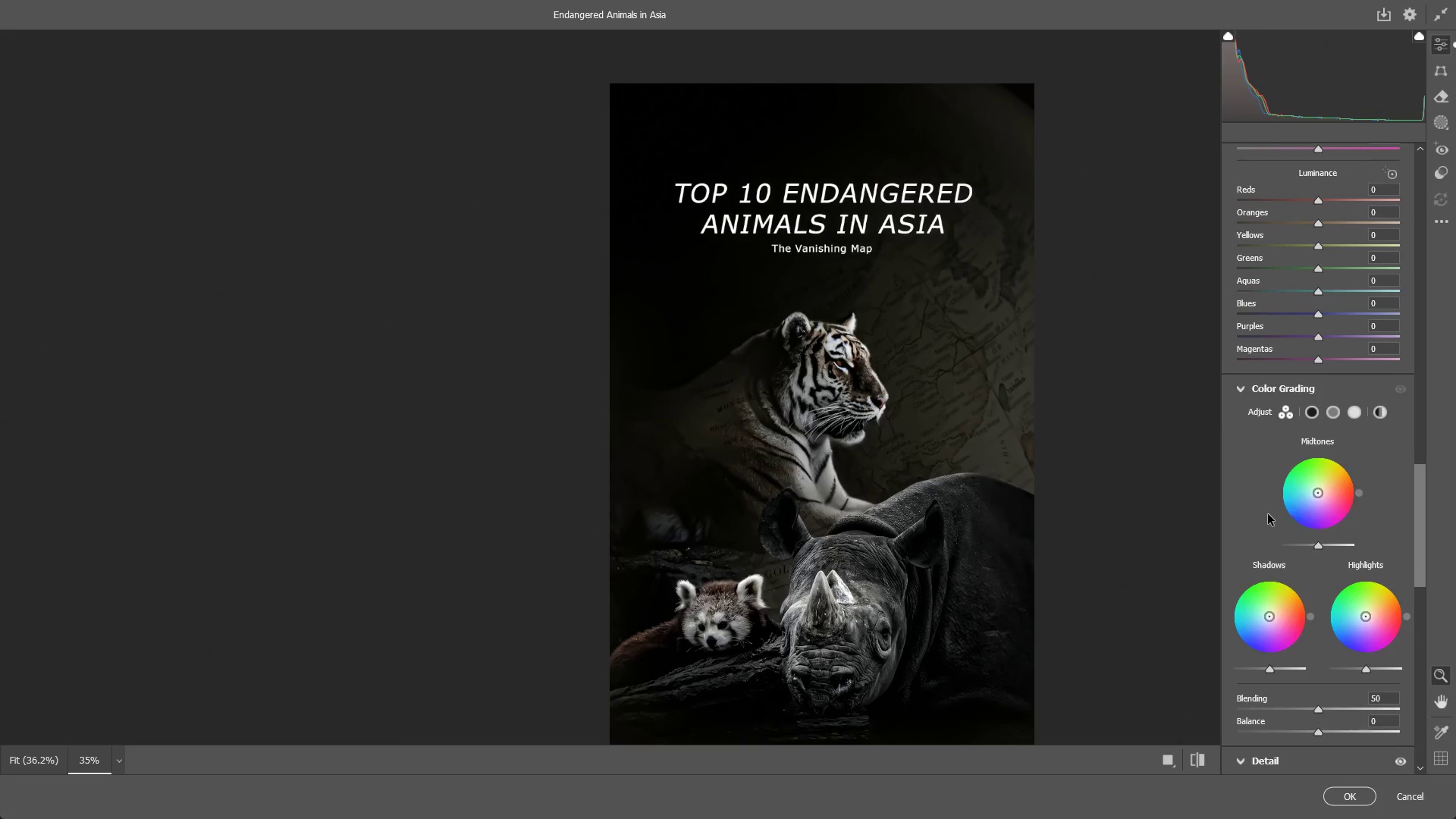 
scroll: coordinate [676, 533], scroll_direction: down, amount: 4.0
 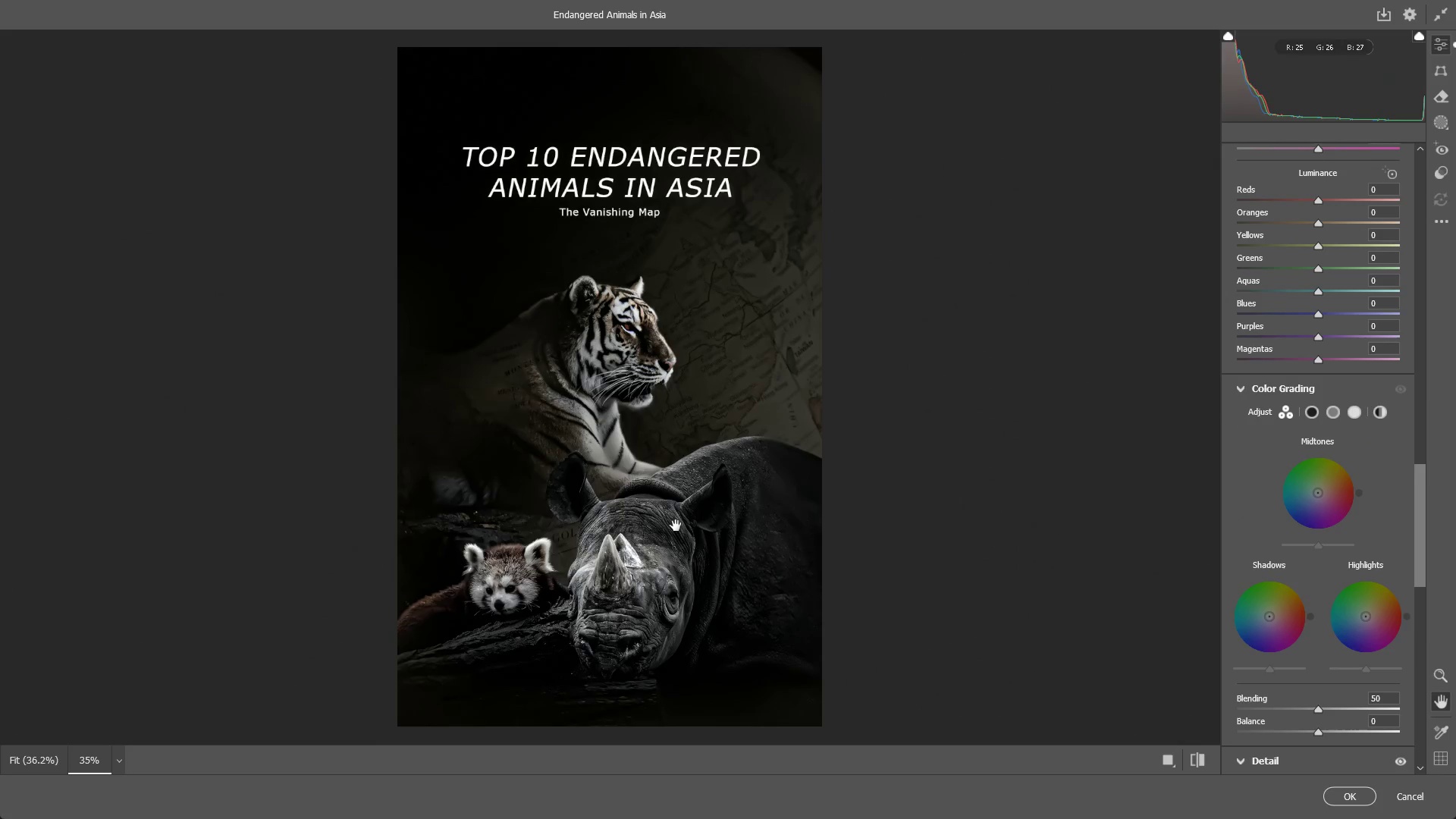 
left_click_drag(start_coordinate=[682, 529], to_coordinate=[923, 565])
 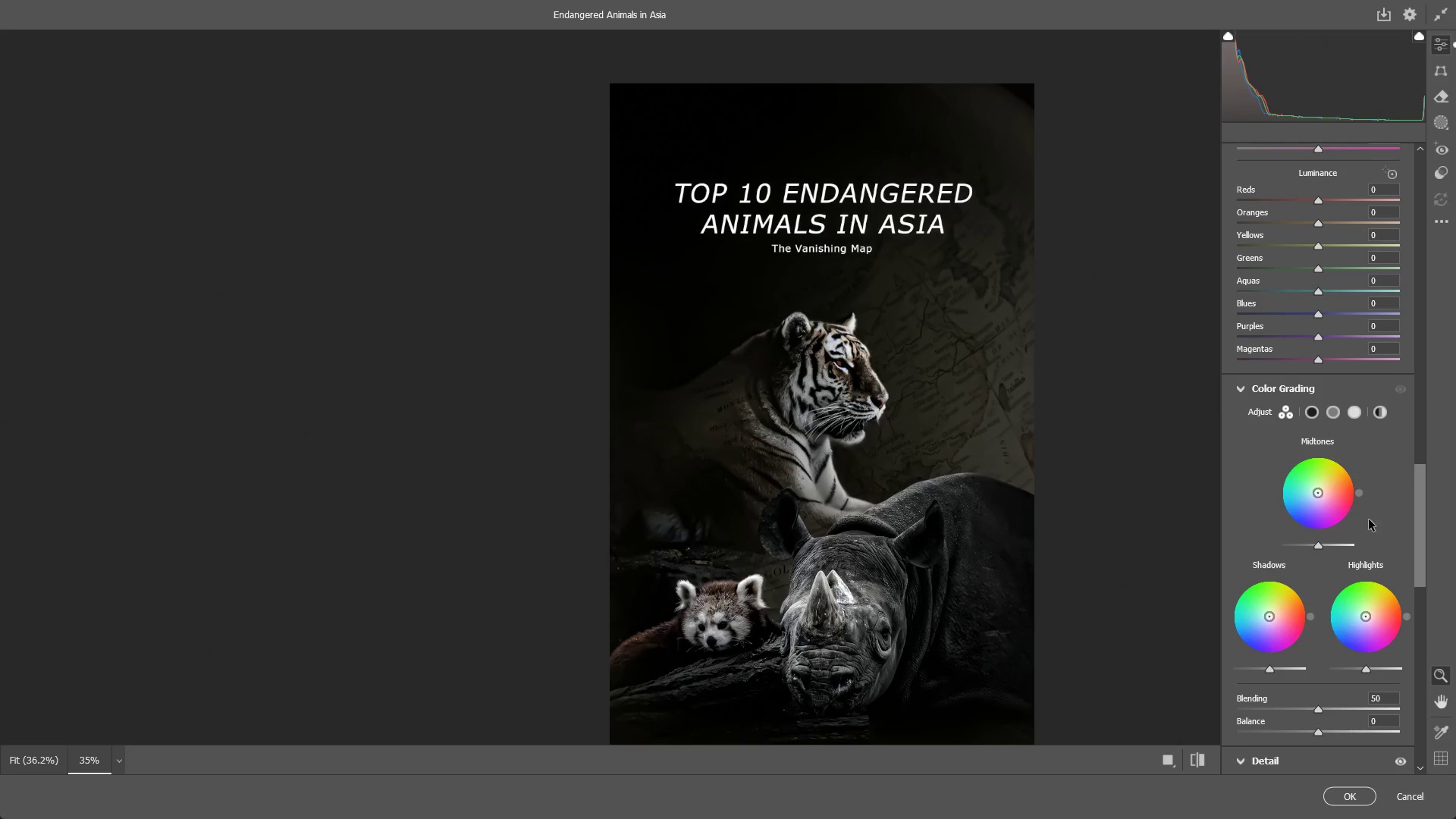 
scroll: coordinate [1313, 518], scroll_direction: up, amount: 16.0
 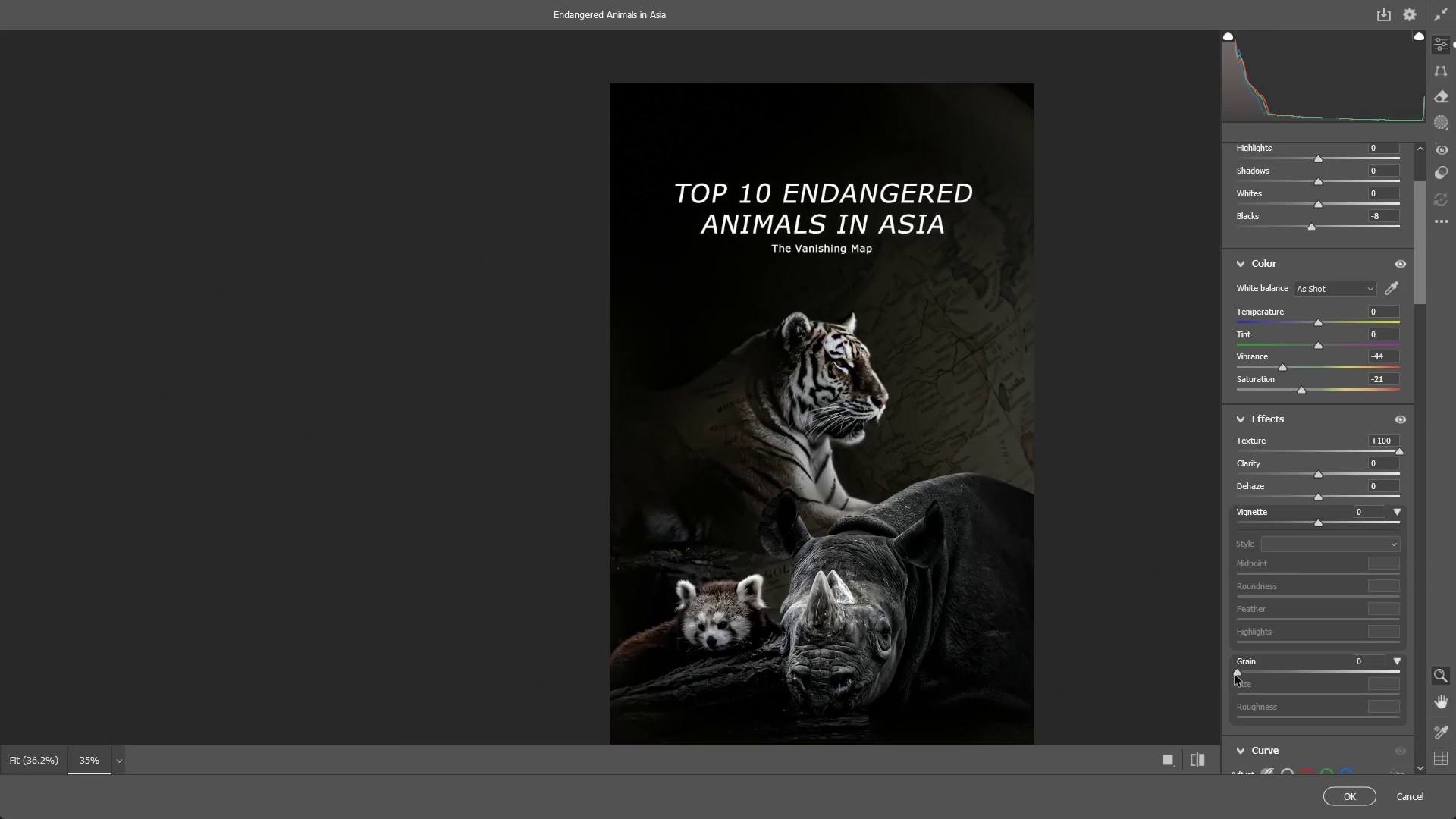 
left_click_drag(start_coordinate=[1235, 674], to_coordinate=[1283, 674])
 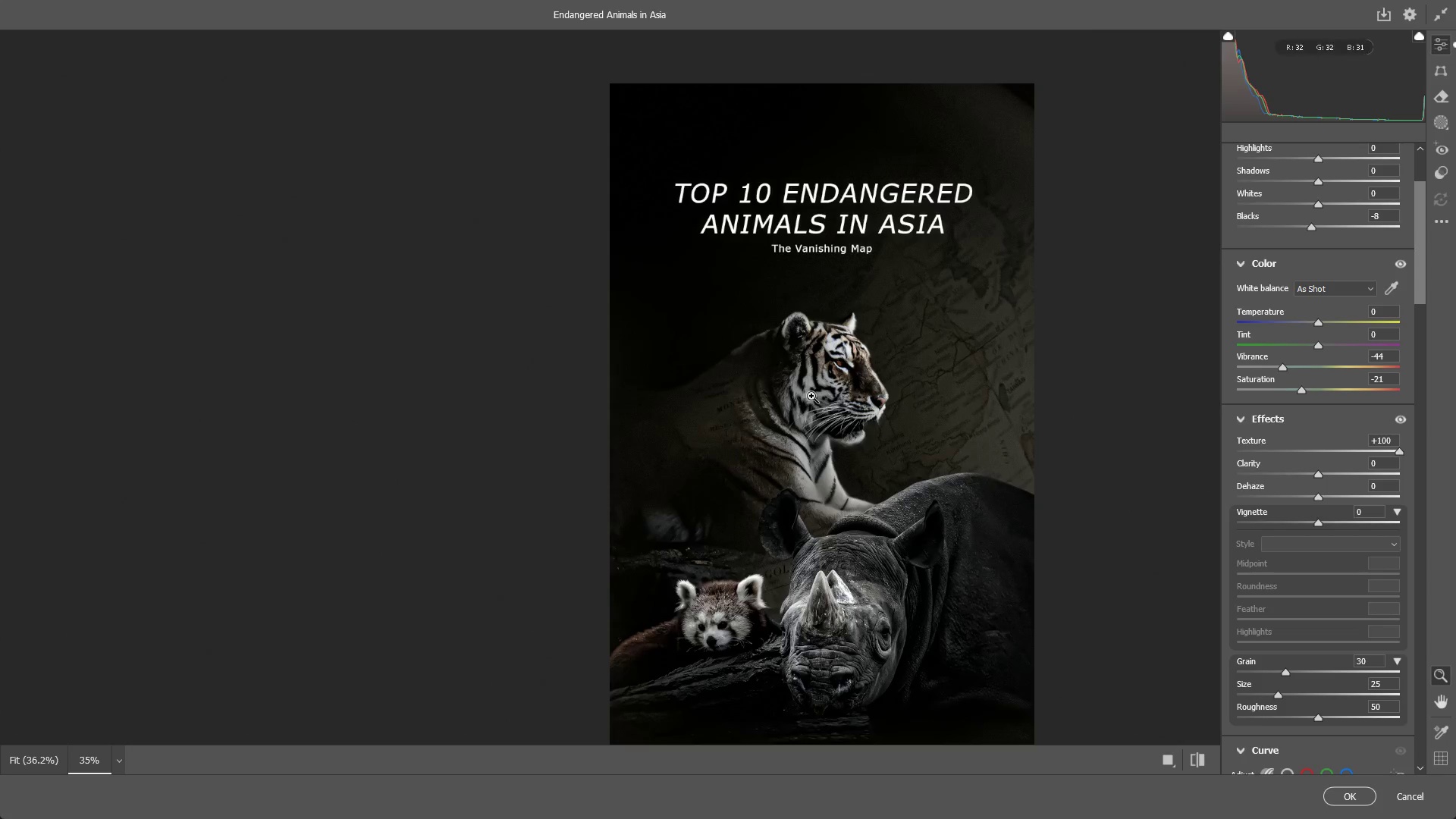 
left_click_drag(start_coordinate=[811, 396], to_coordinate=[1025, 405])
 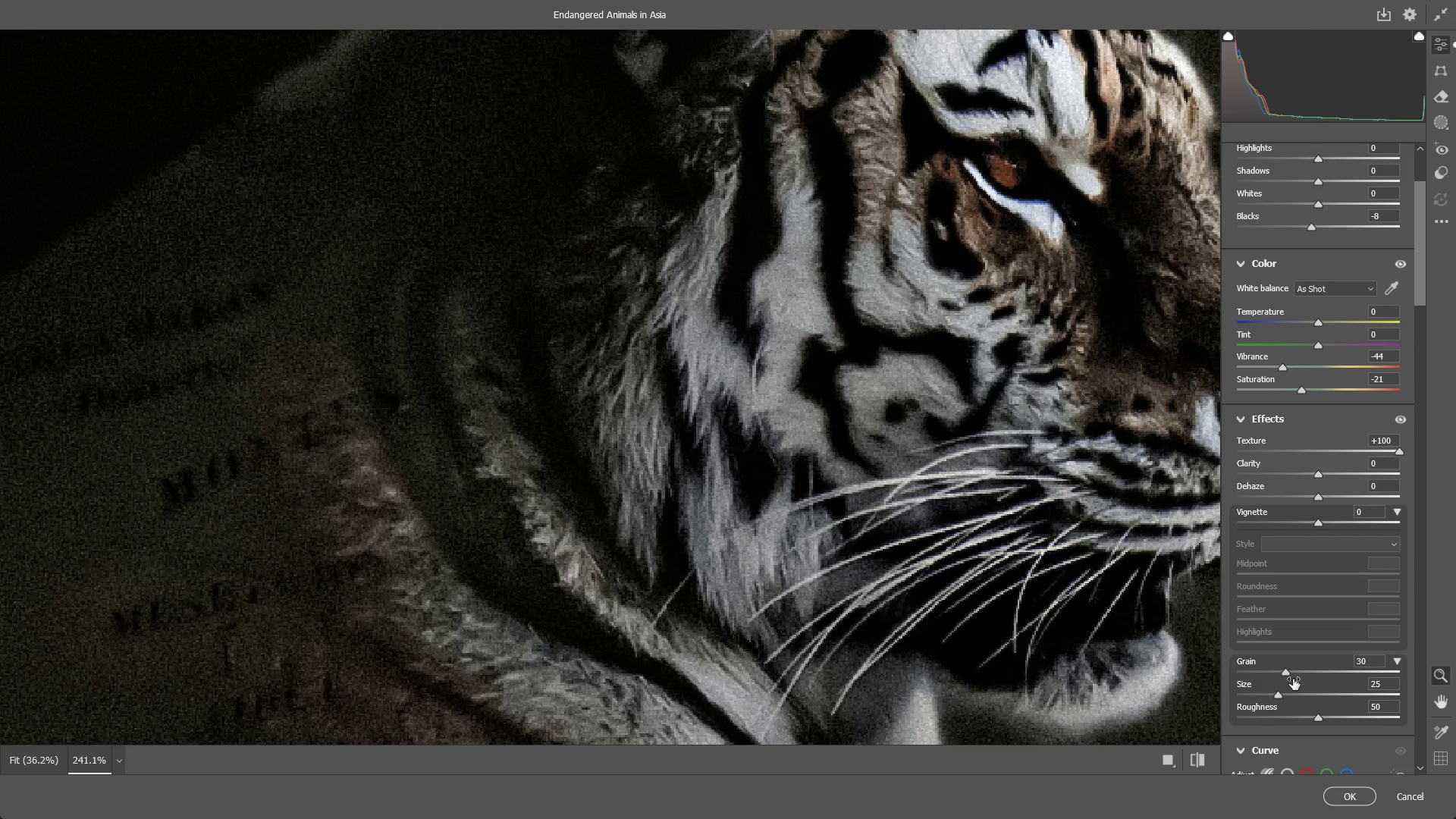 
left_click_drag(start_coordinate=[1289, 669], to_coordinate=[1455, 653])
 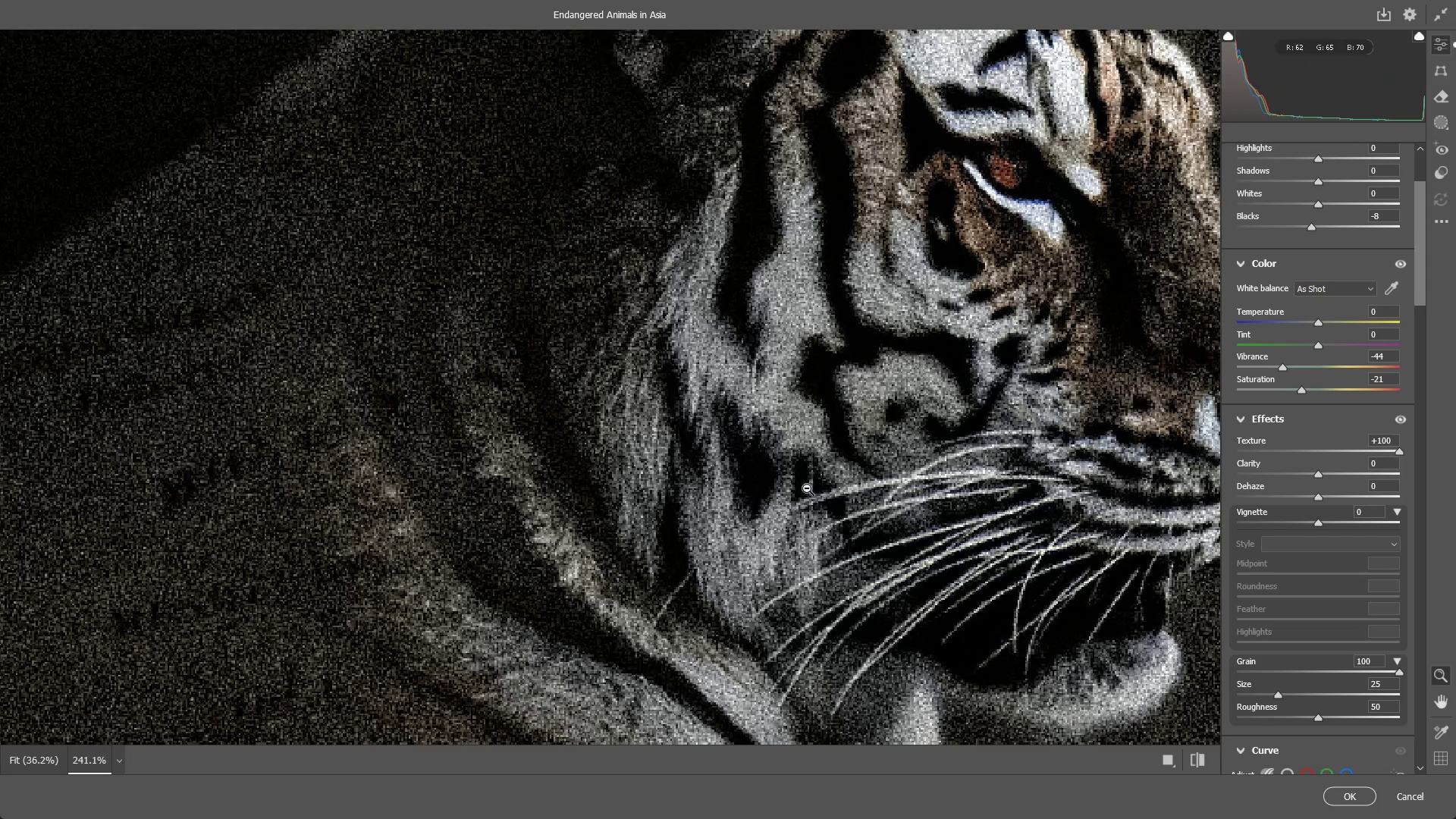 
left_click_drag(start_coordinate=[806, 488], to_coordinate=[642, 475])
 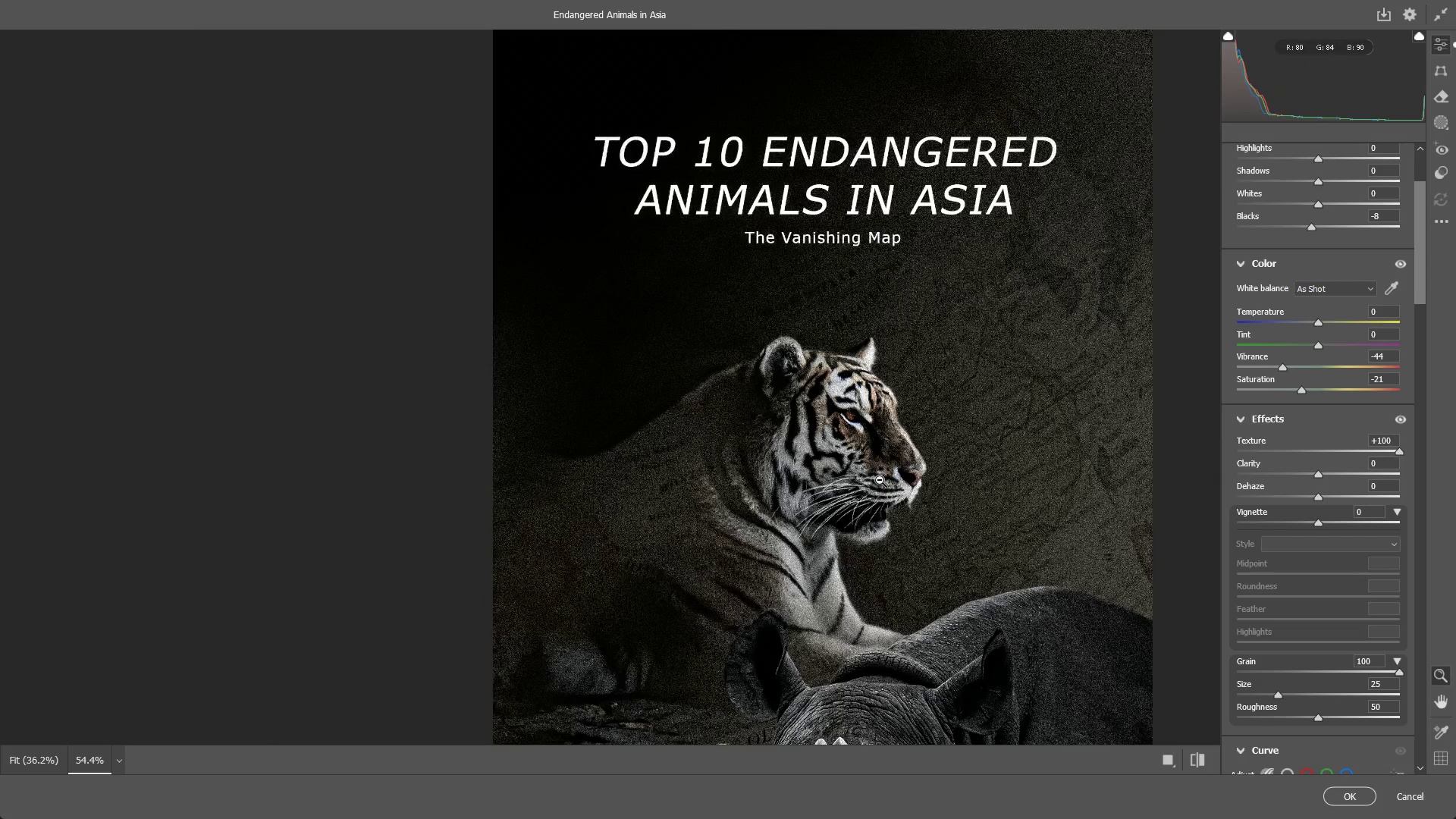 
key(Control+Z)
 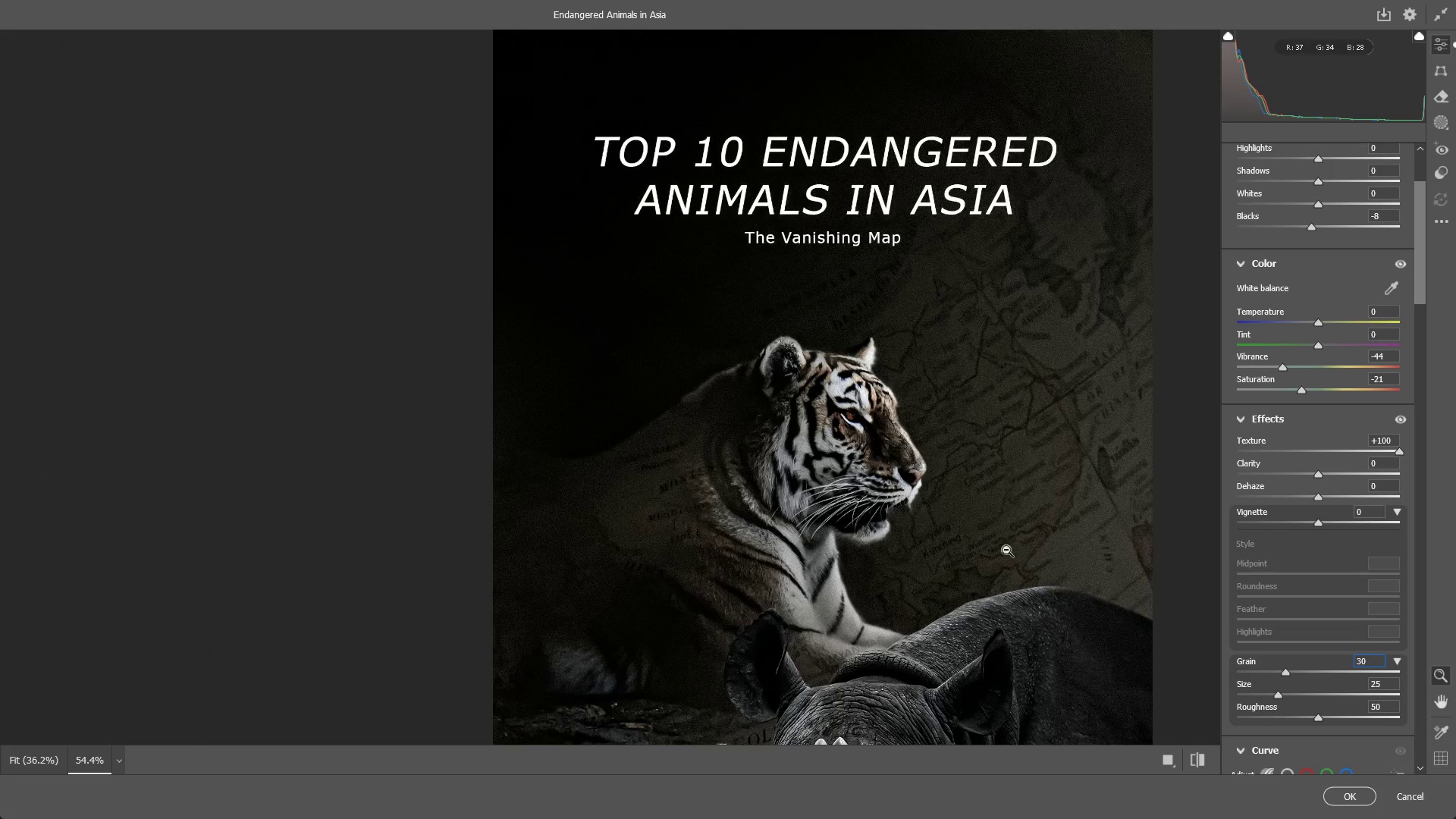 
key(Control+ControlLeft)
 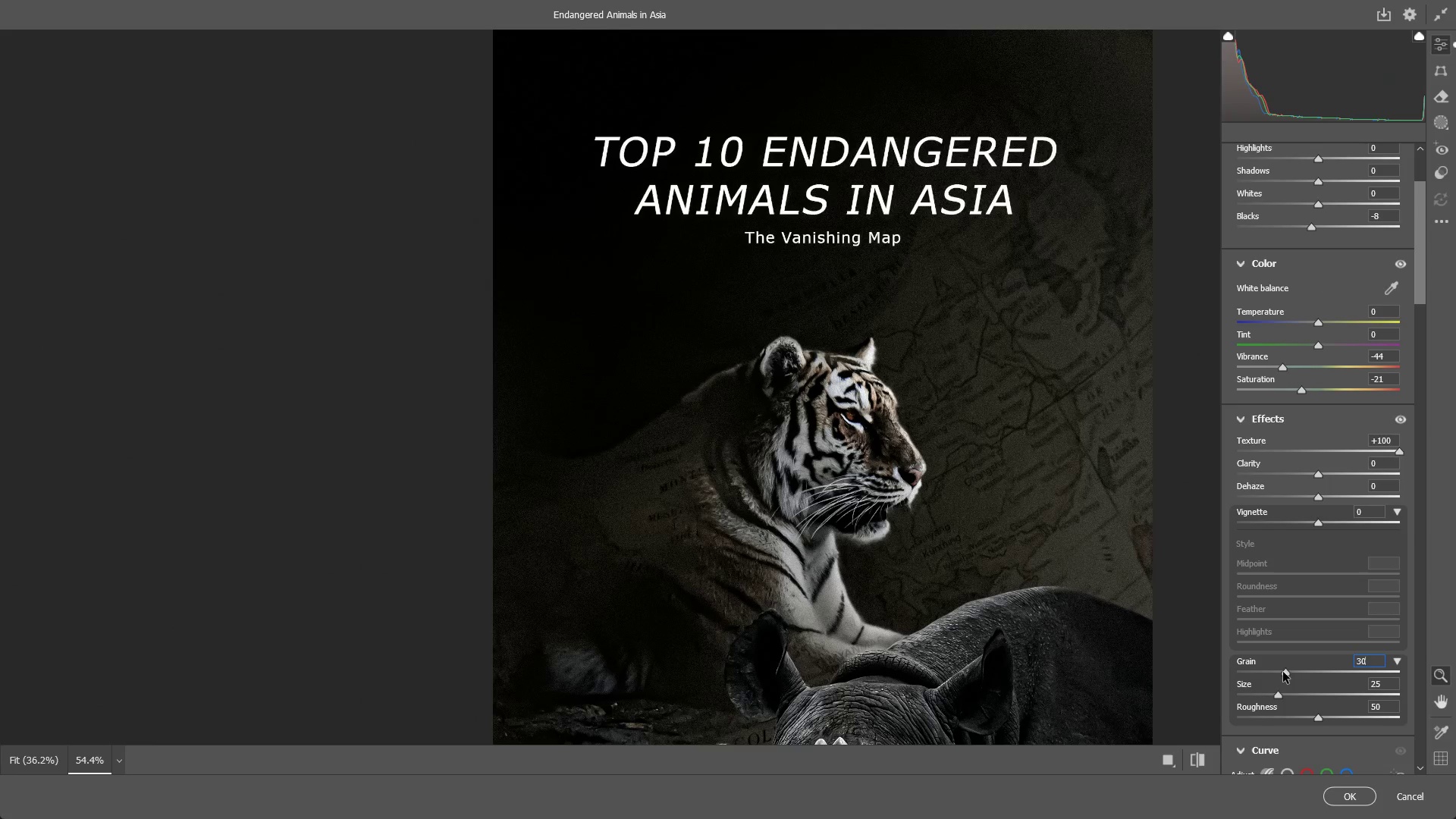 
left_click_drag(start_coordinate=[1285, 673], to_coordinate=[1193, 686])
 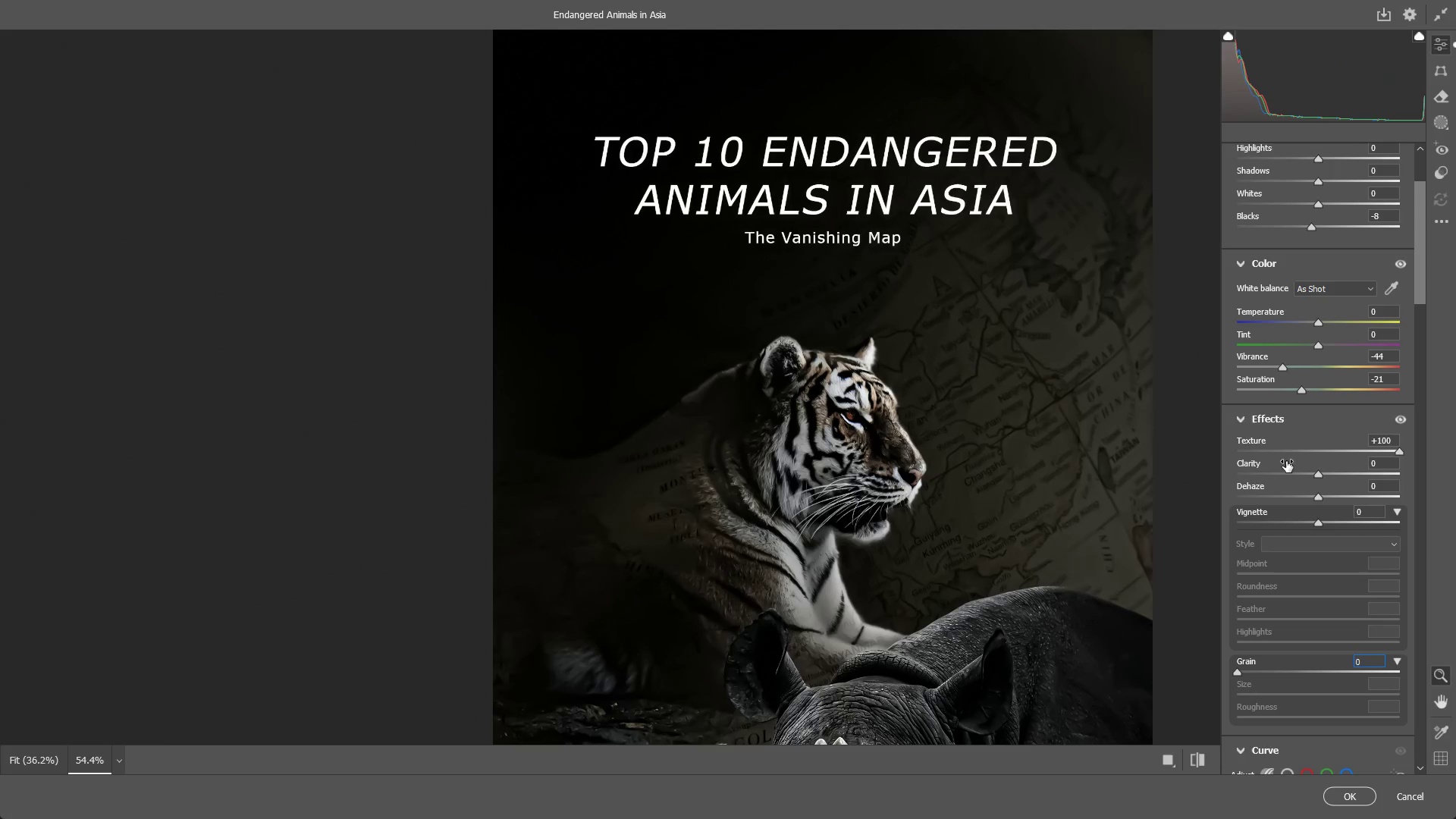 
left_click_drag(start_coordinate=[990, 420], to_coordinate=[1080, 431])
 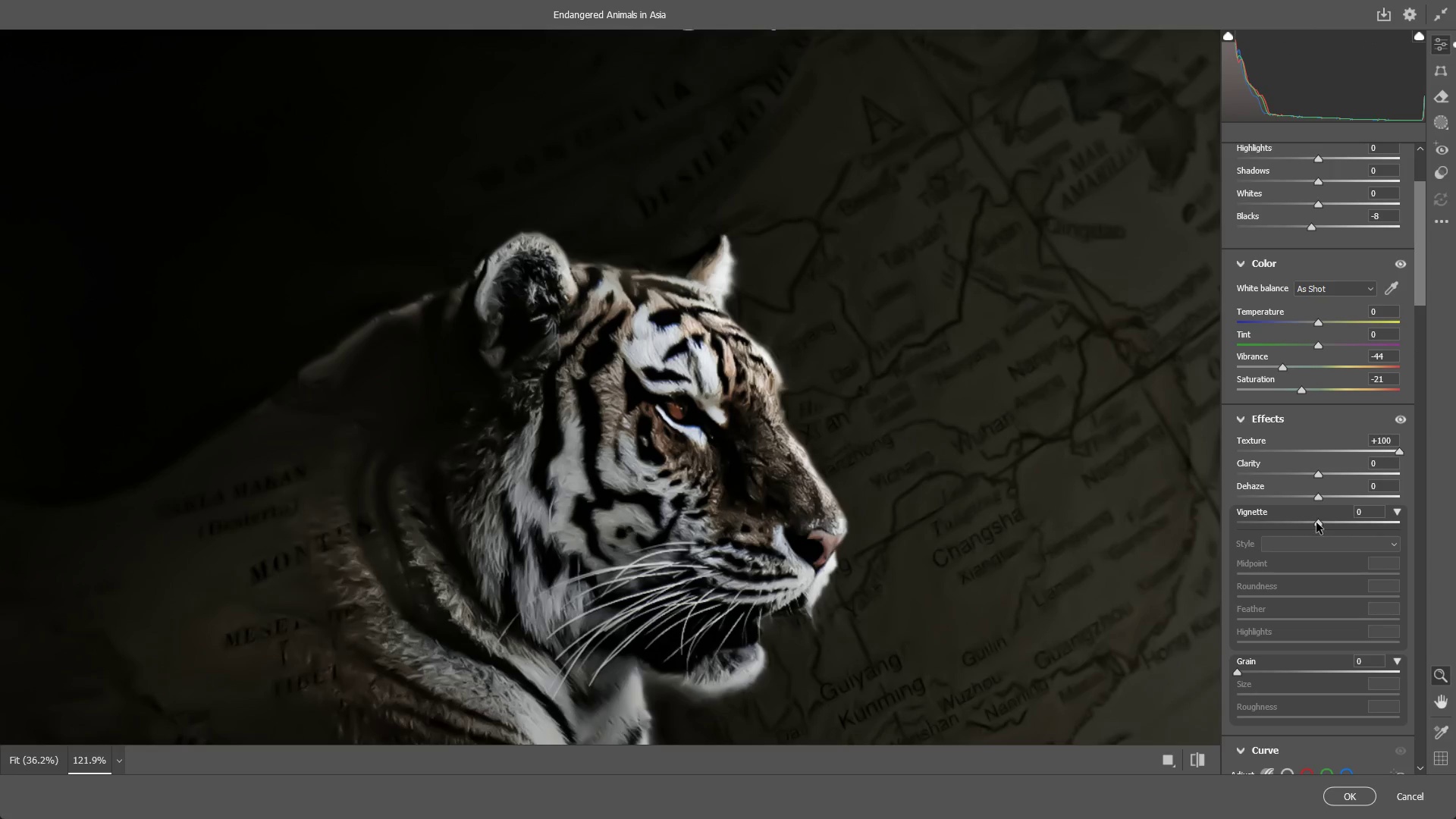 
left_click_drag(start_coordinate=[1316, 522], to_coordinate=[1286, 526])
 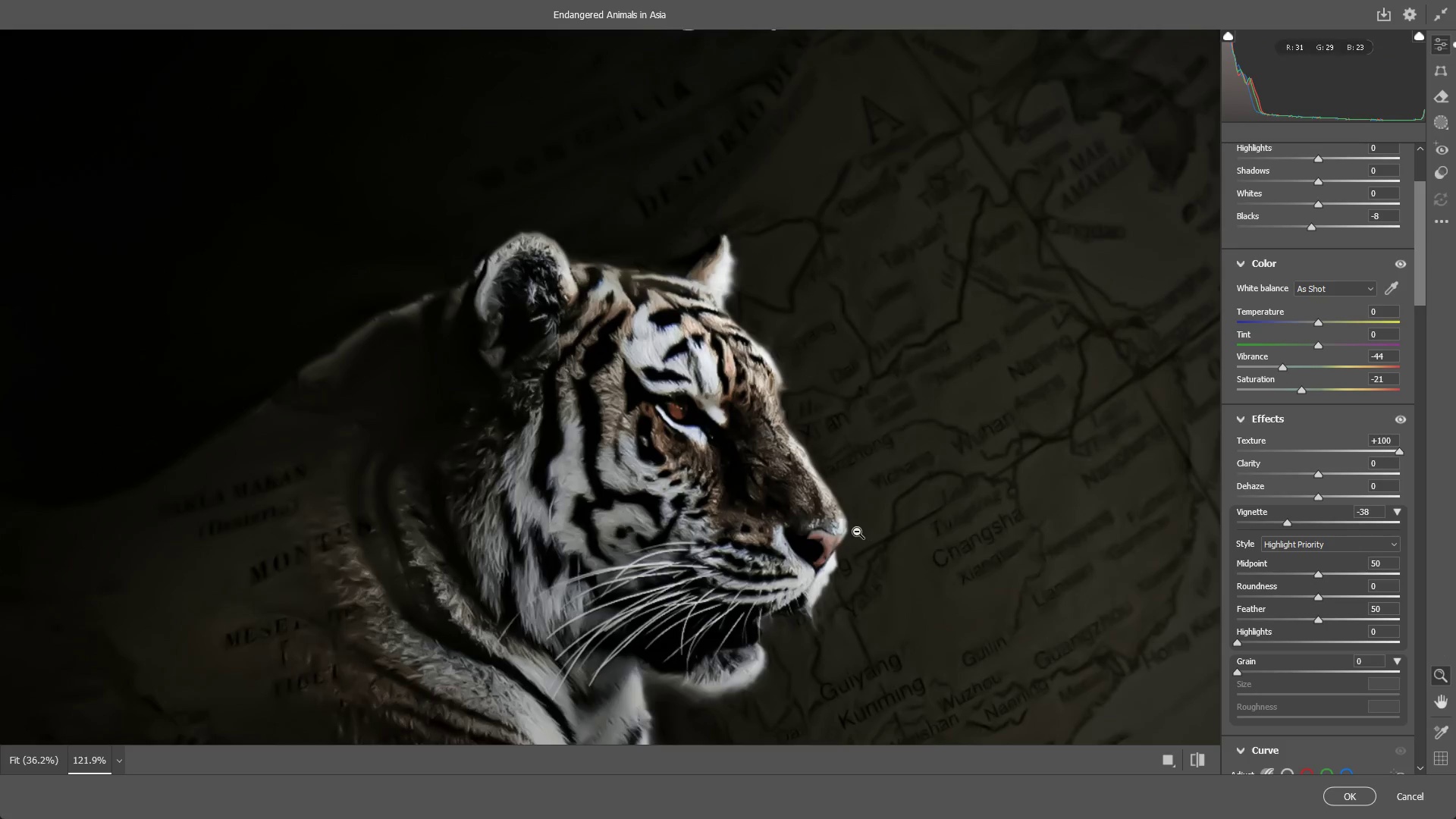 
left_click_drag(start_coordinate=[857, 532], to_coordinate=[673, 523])
 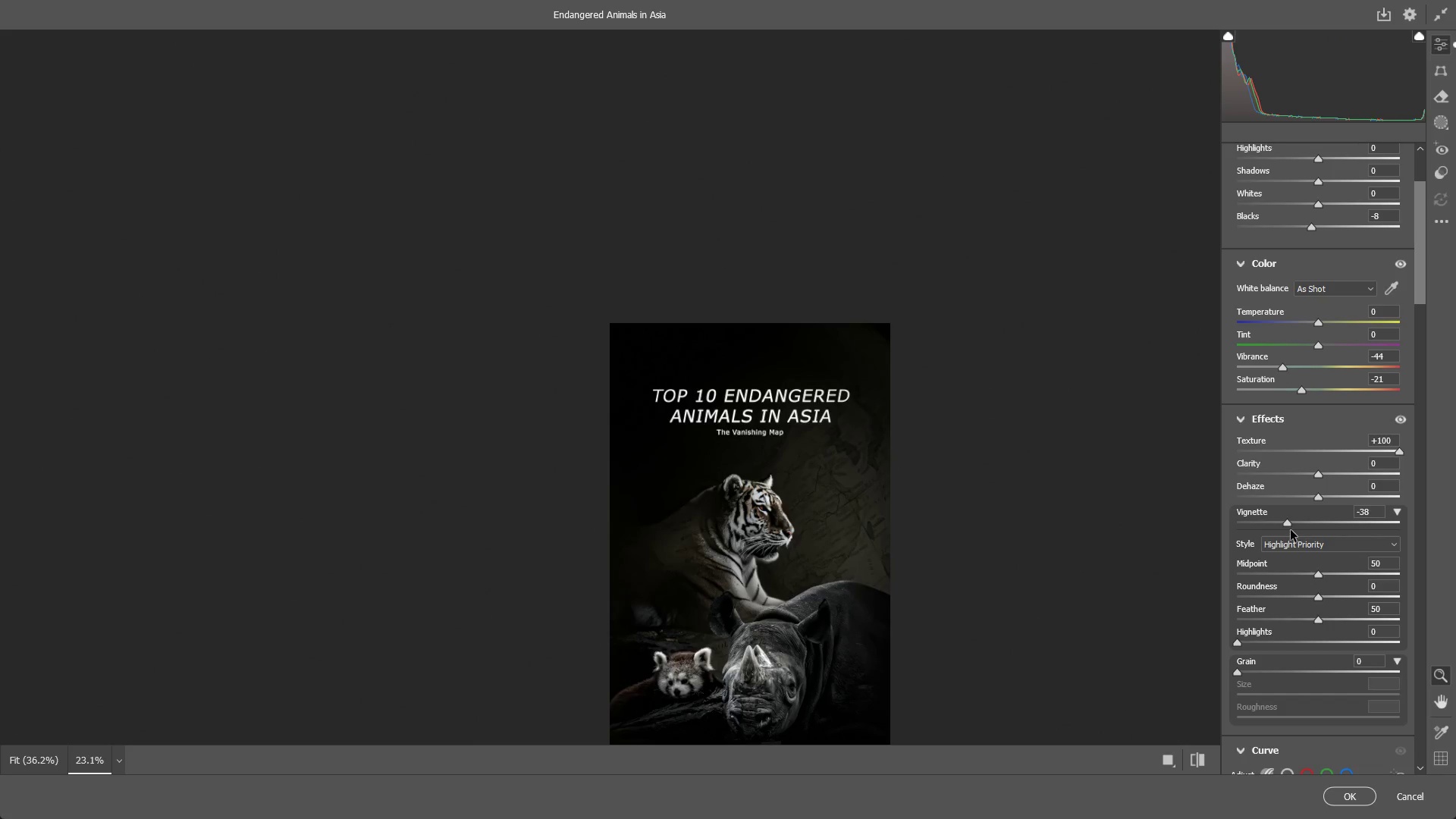 
left_click_drag(start_coordinate=[1285, 522], to_coordinate=[1282, 529])
 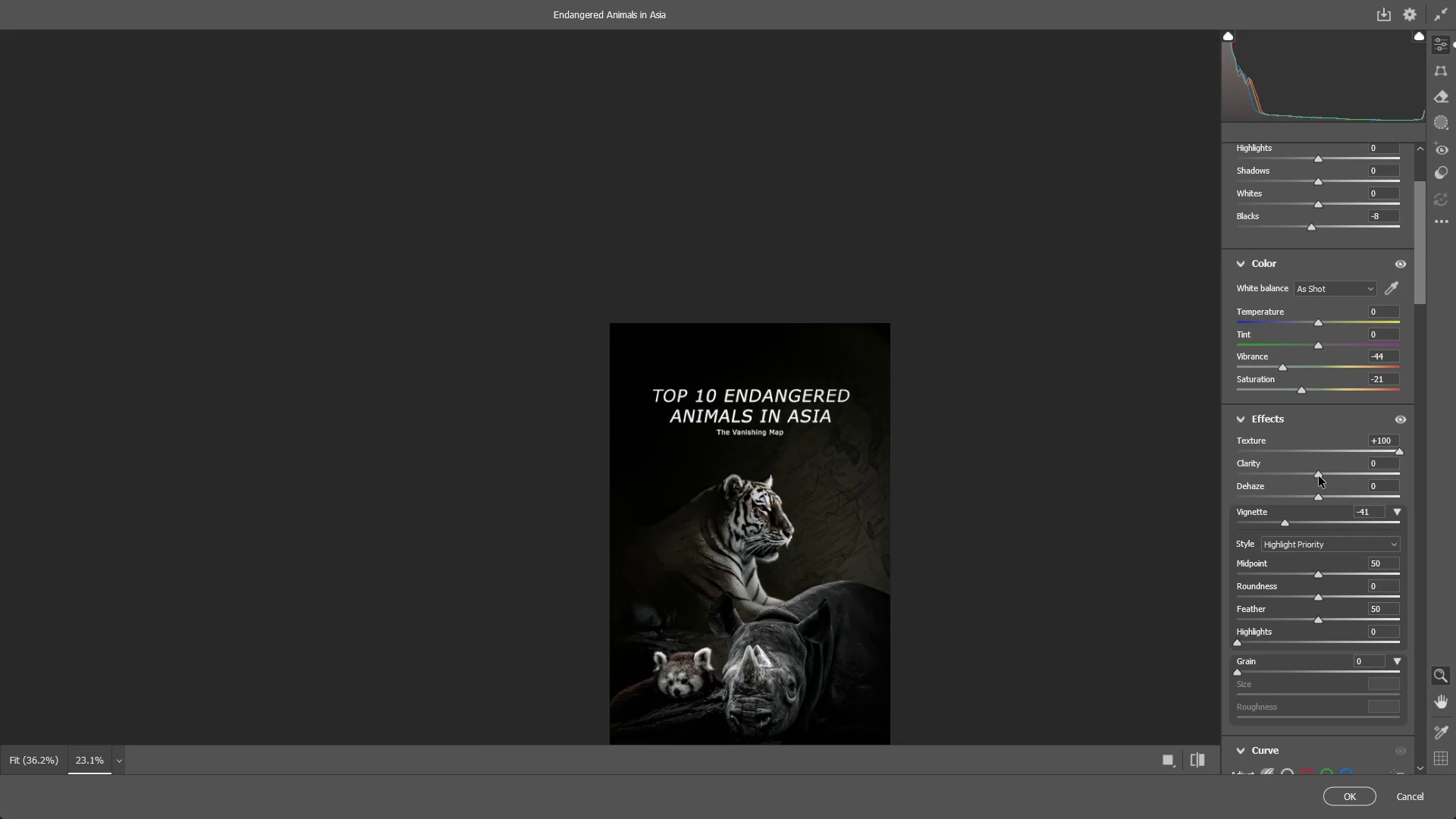 
left_click_drag(start_coordinate=[1319, 473], to_coordinate=[1363, 467])
 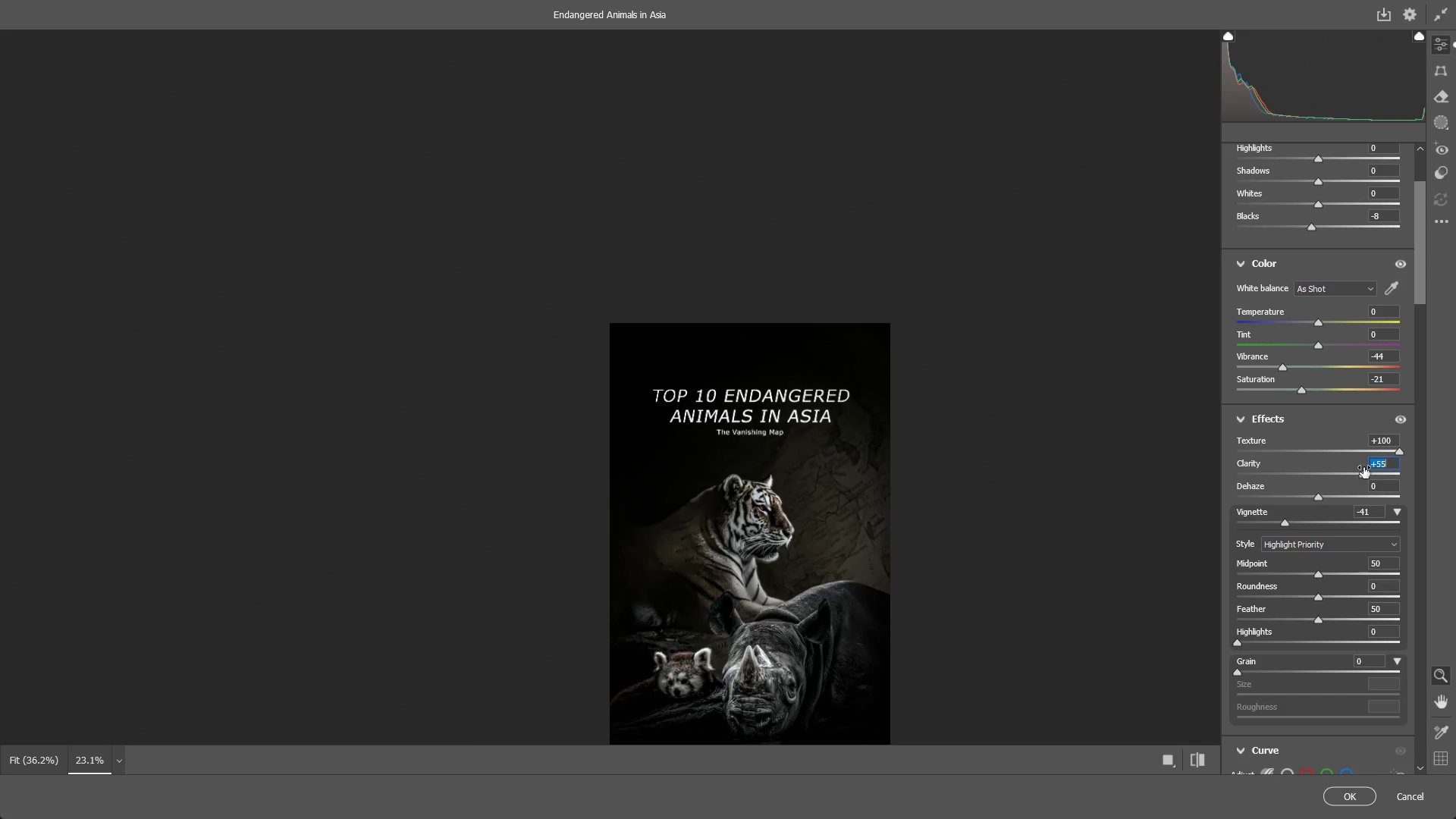 
left_click([1363, 467])
 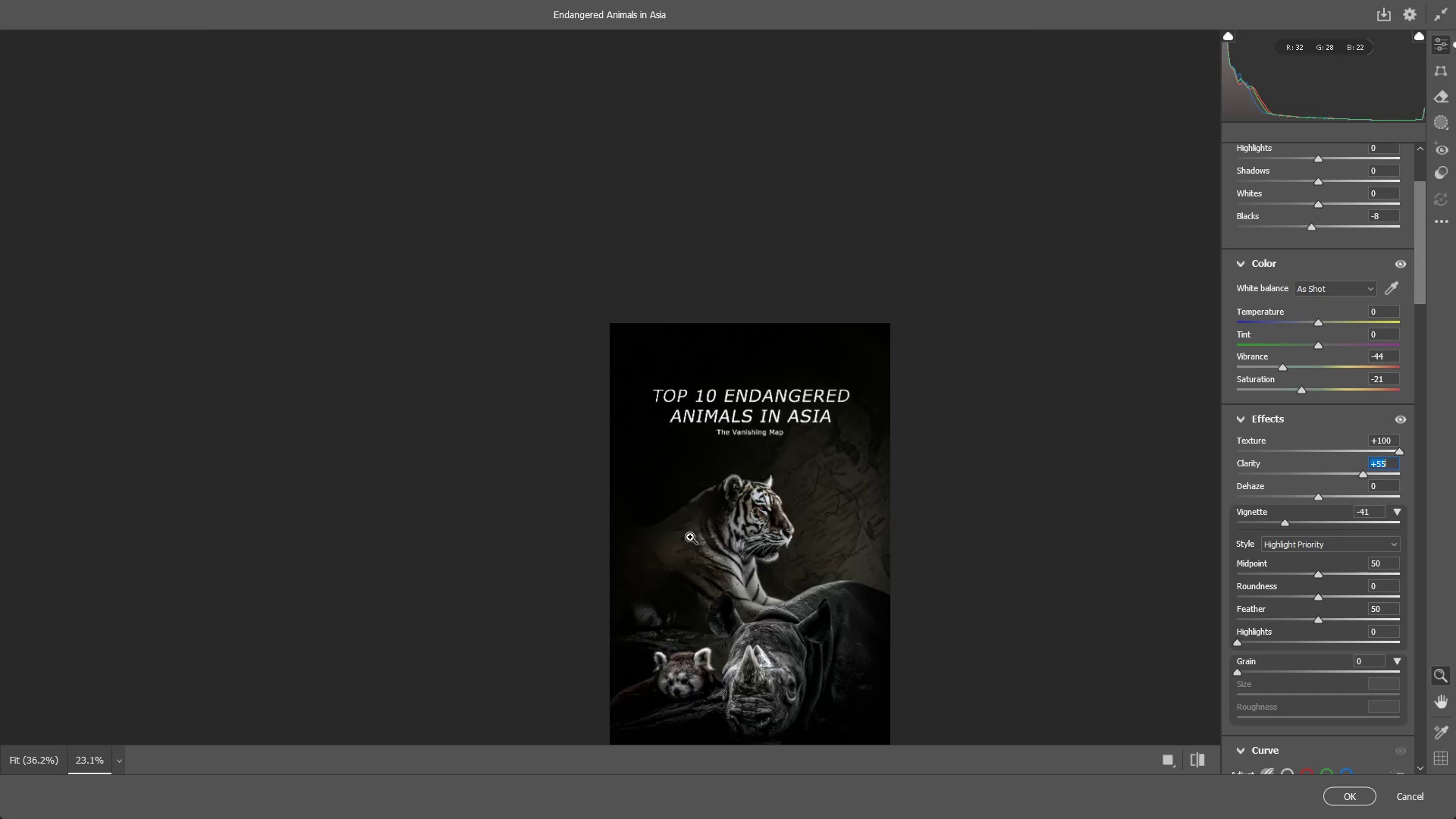 
left_click_drag(start_coordinate=[706, 535], to_coordinate=[905, 510])
 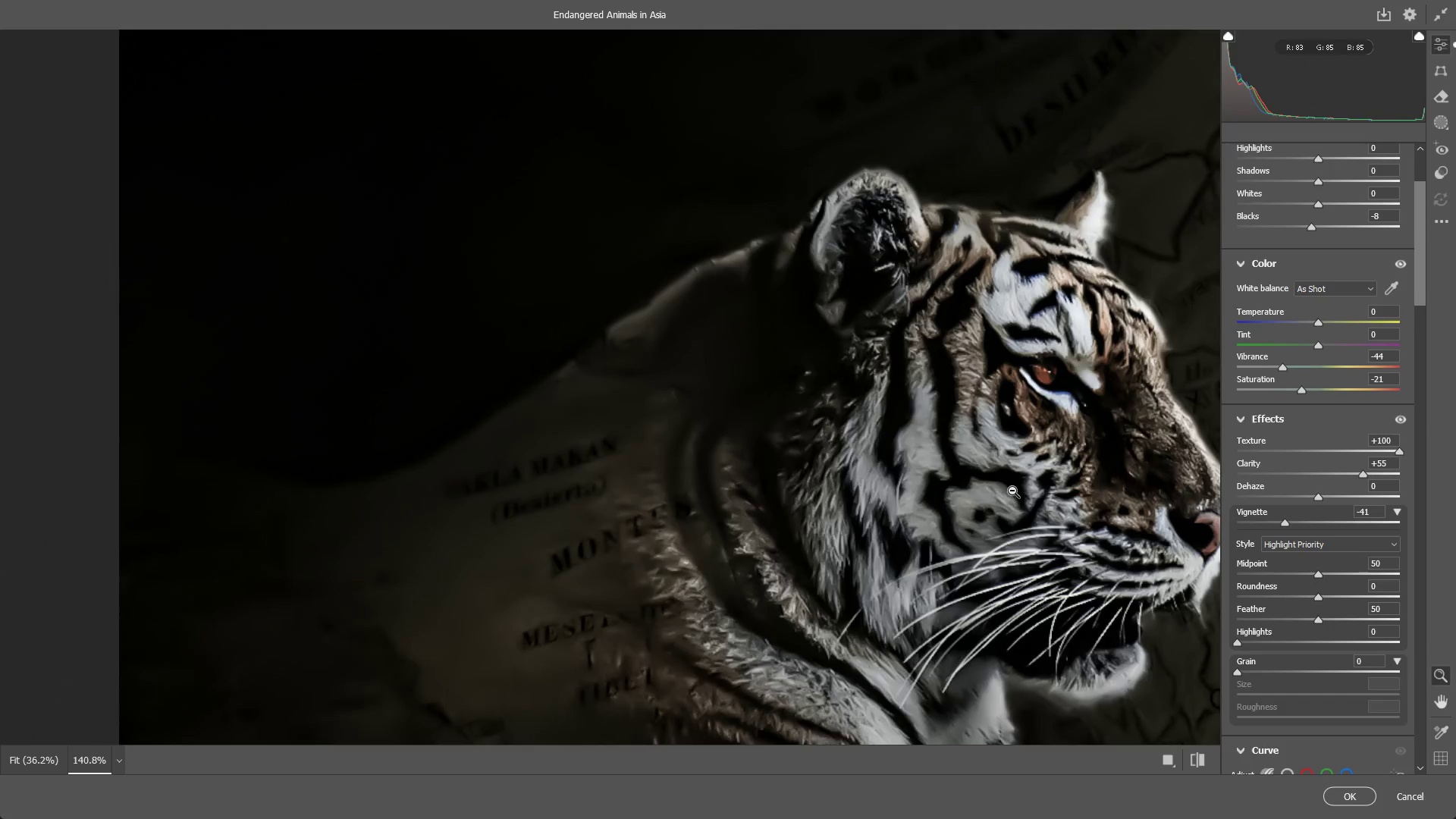 
hold_key(key=Space, duration=0.53)
 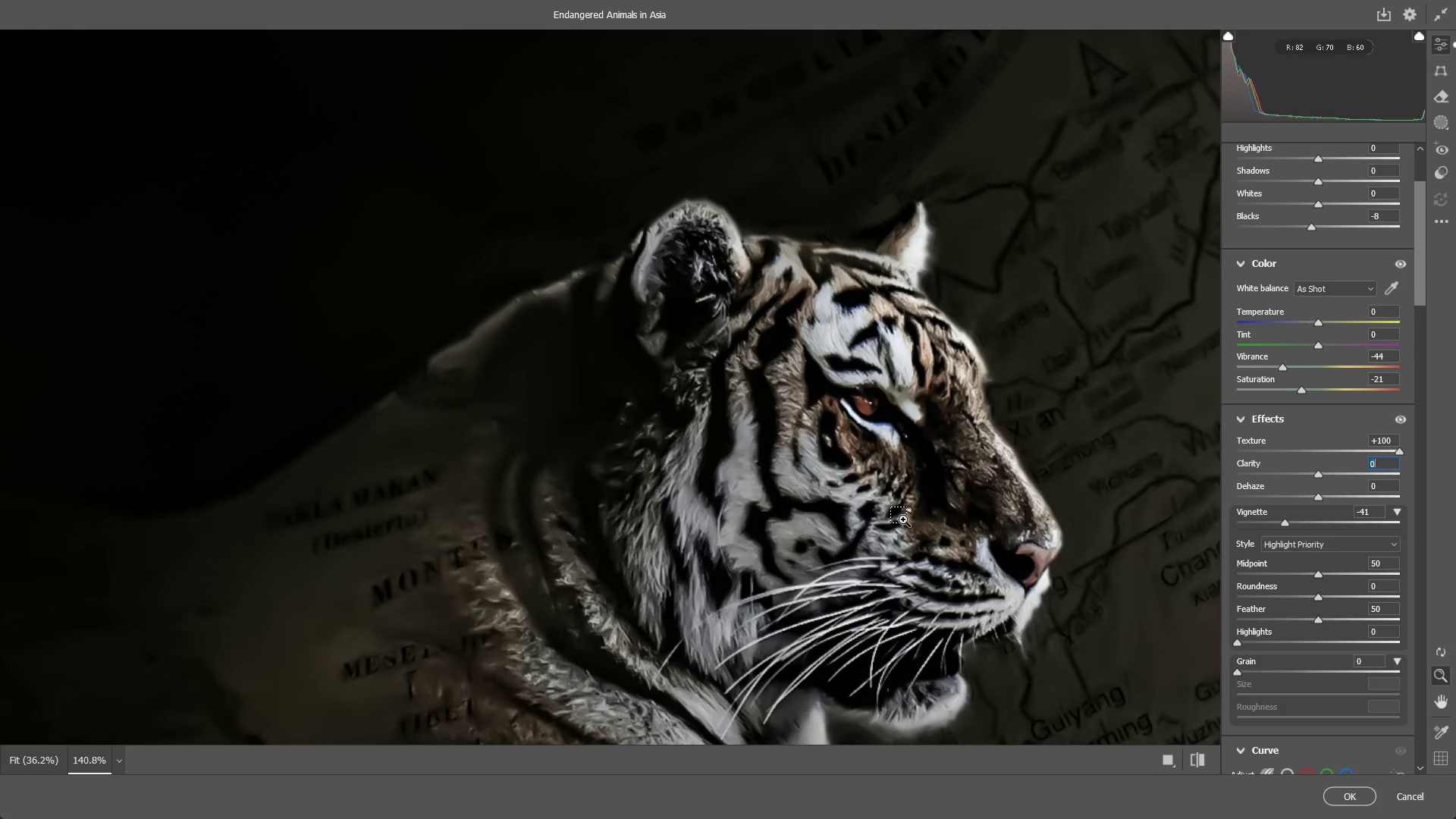 
left_click_drag(start_coordinate=[1077, 488], to_coordinate=[898, 519])
 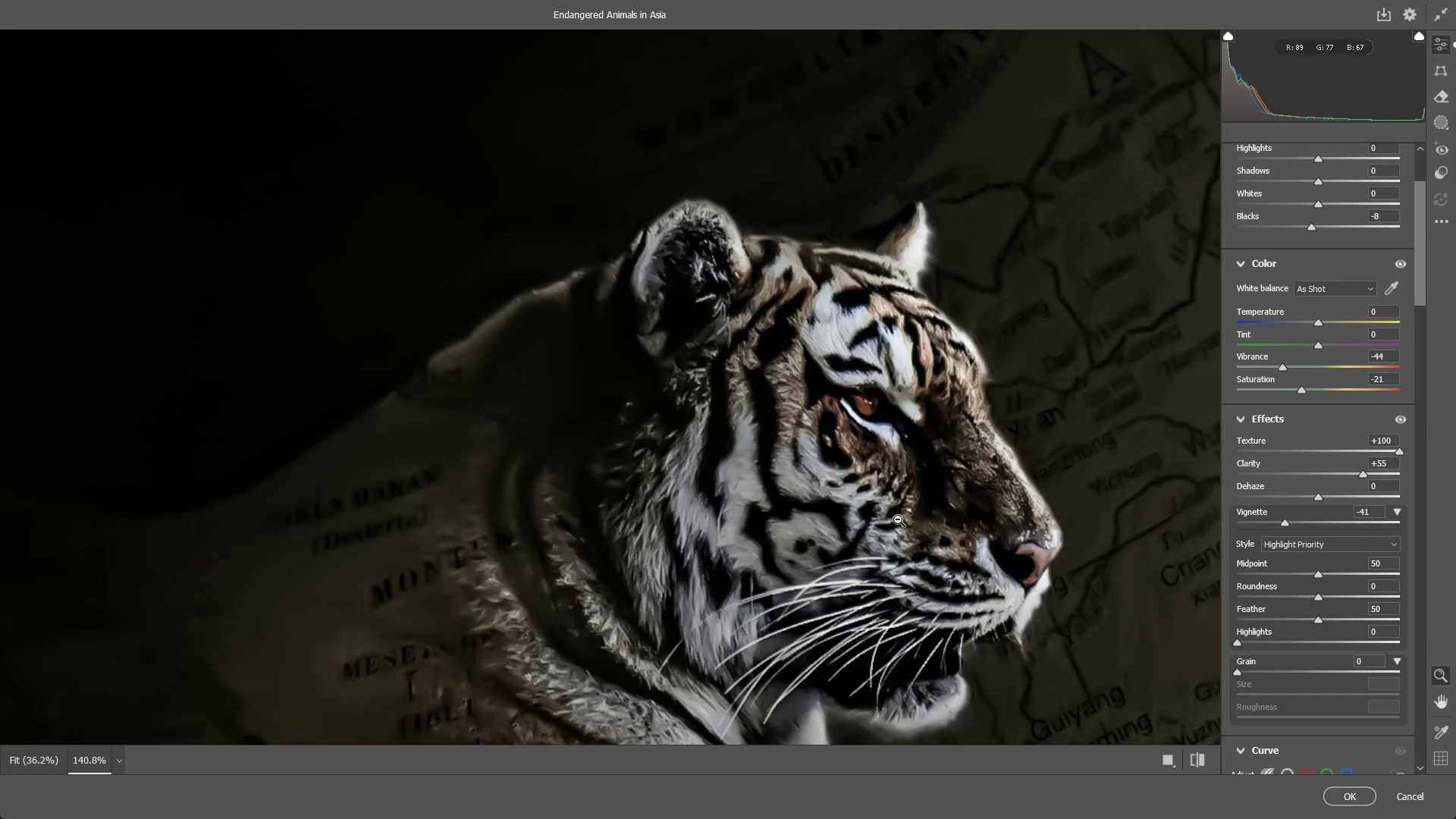 
key(Control+Z)
 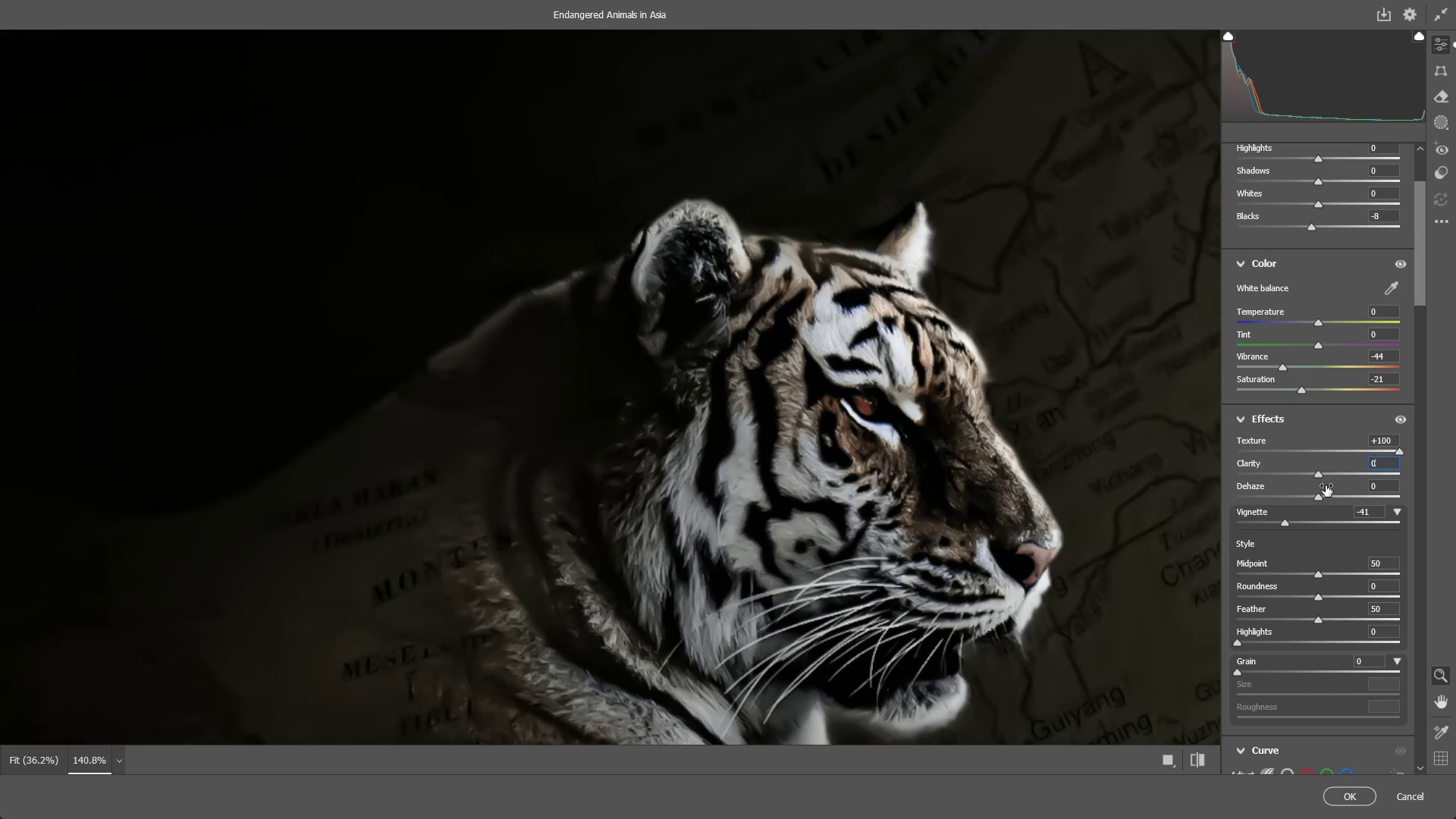 
left_click_drag(start_coordinate=[1319, 468], to_coordinate=[1337, 471])